 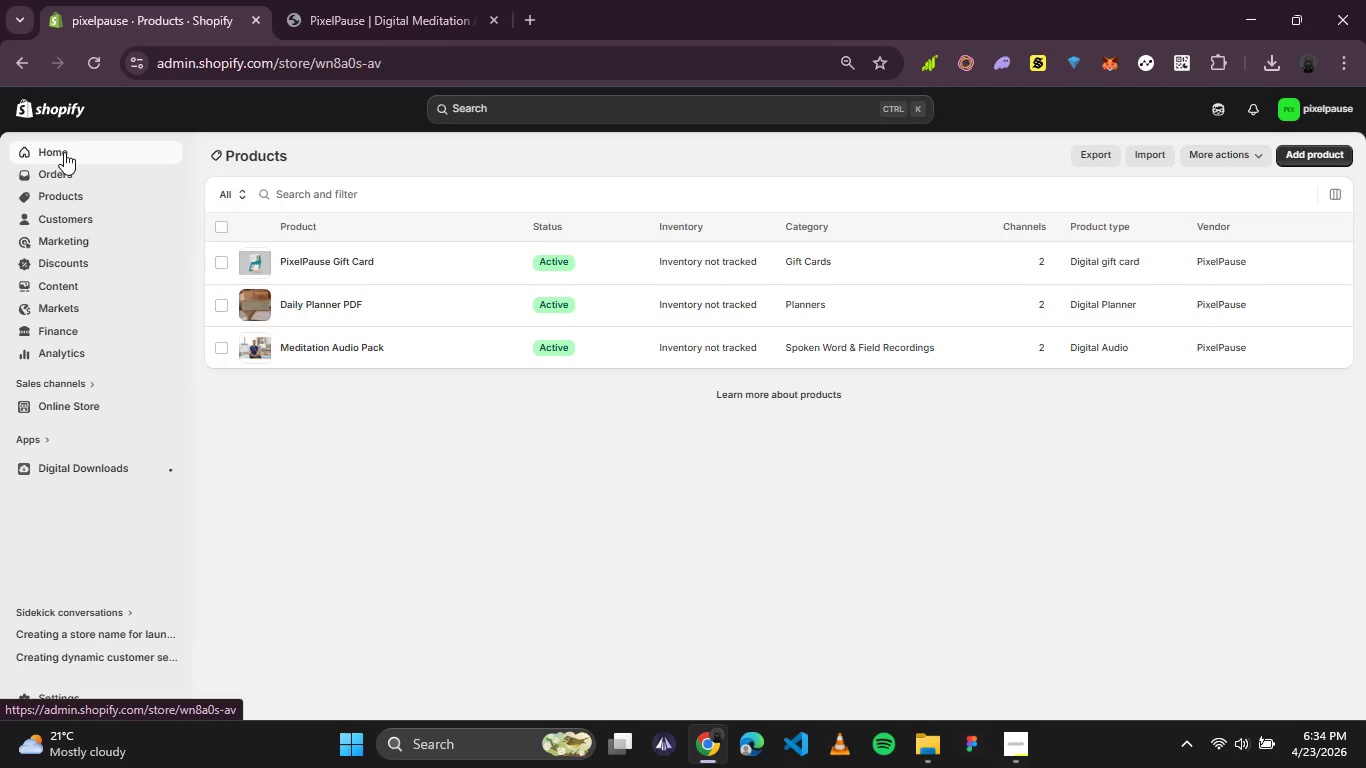 
left_click([497, 19])
 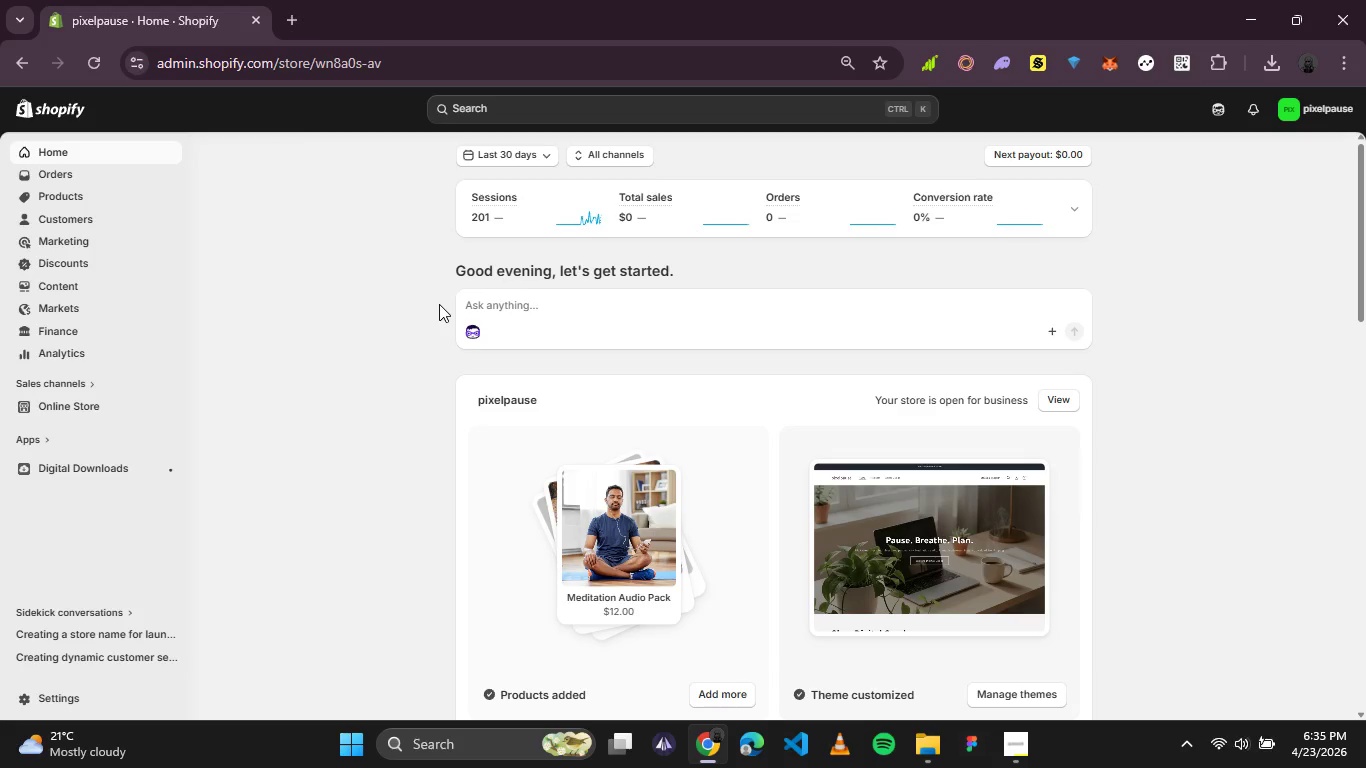 
wait(39.84)
 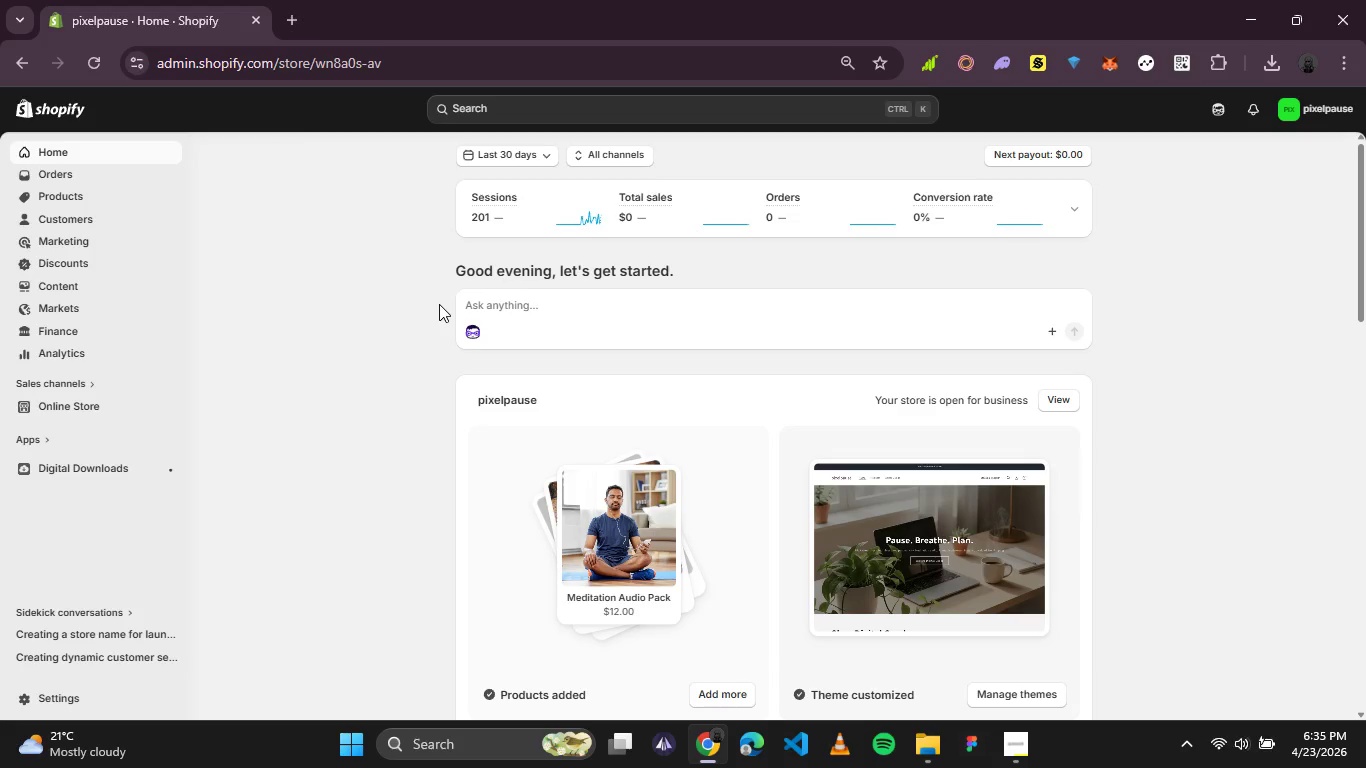 
left_click([1283, 66])
 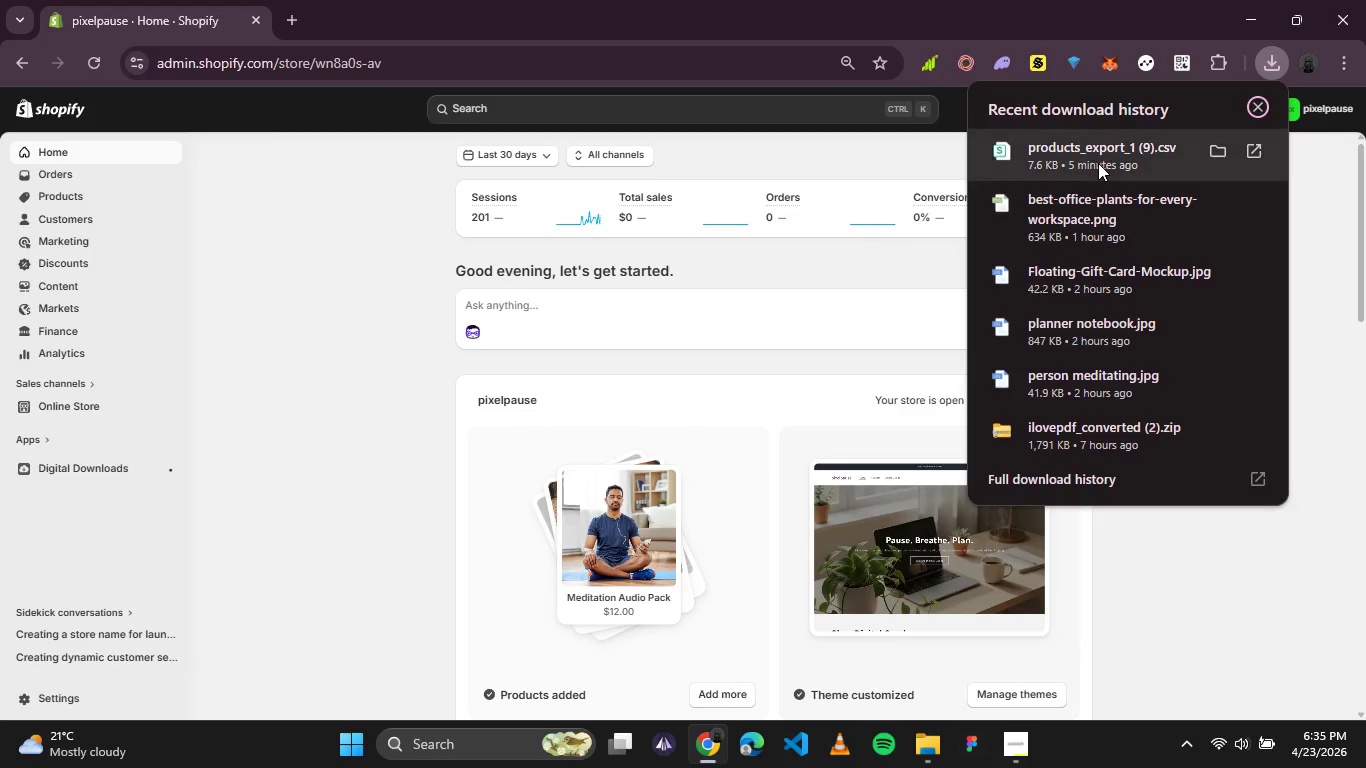 
left_click([1101, 142])
 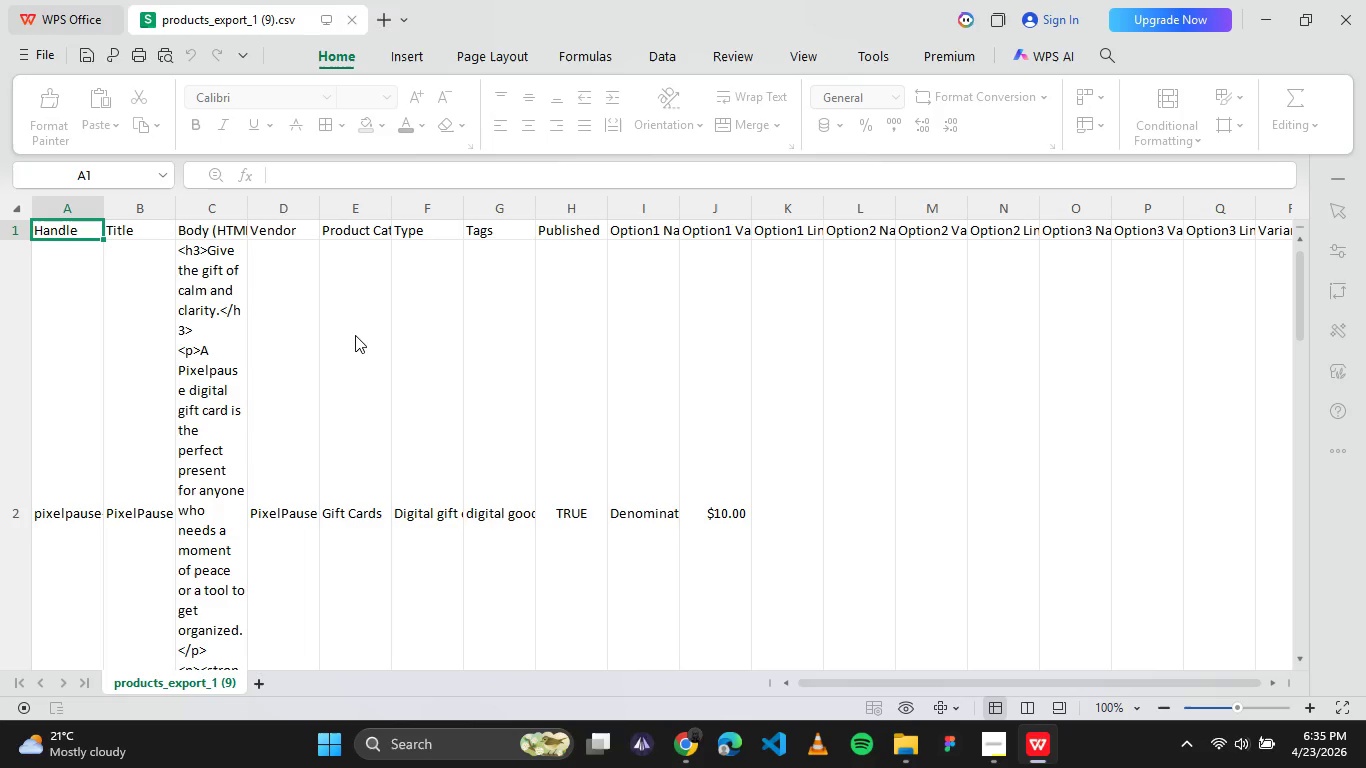 
scroll: coordinate [263, 375], scroll_direction: down, amount: 2.0
 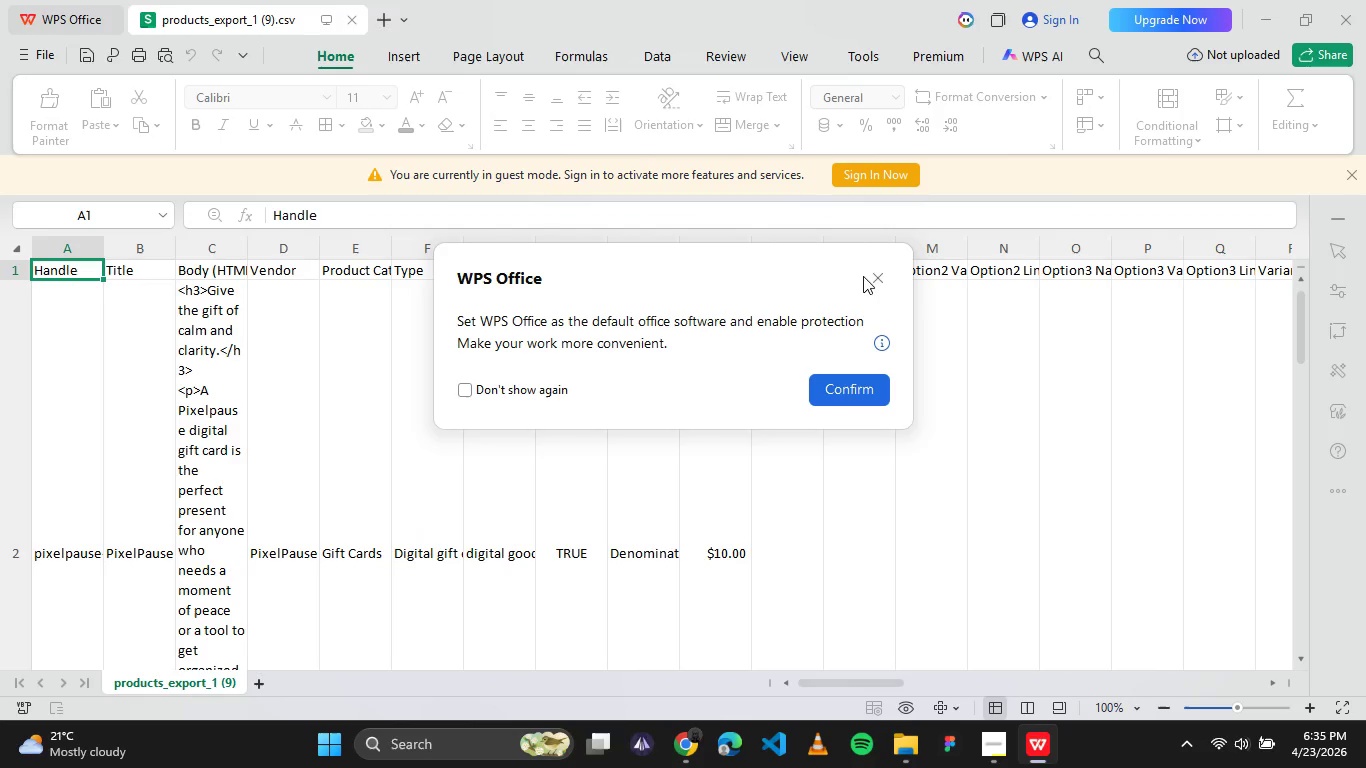 
left_click([879, 280])
 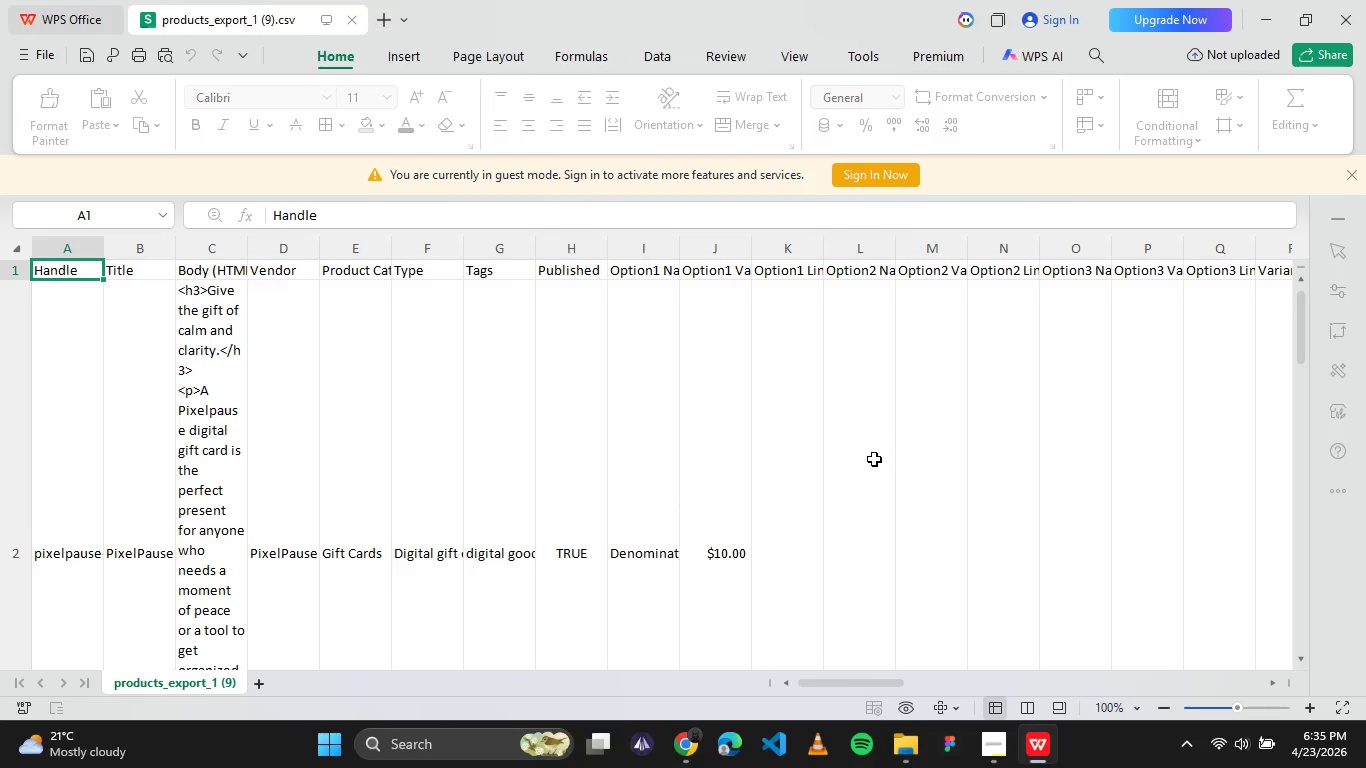 
scroll: coordinate [866, 463], scroll_direction: down, amount: 7.0